 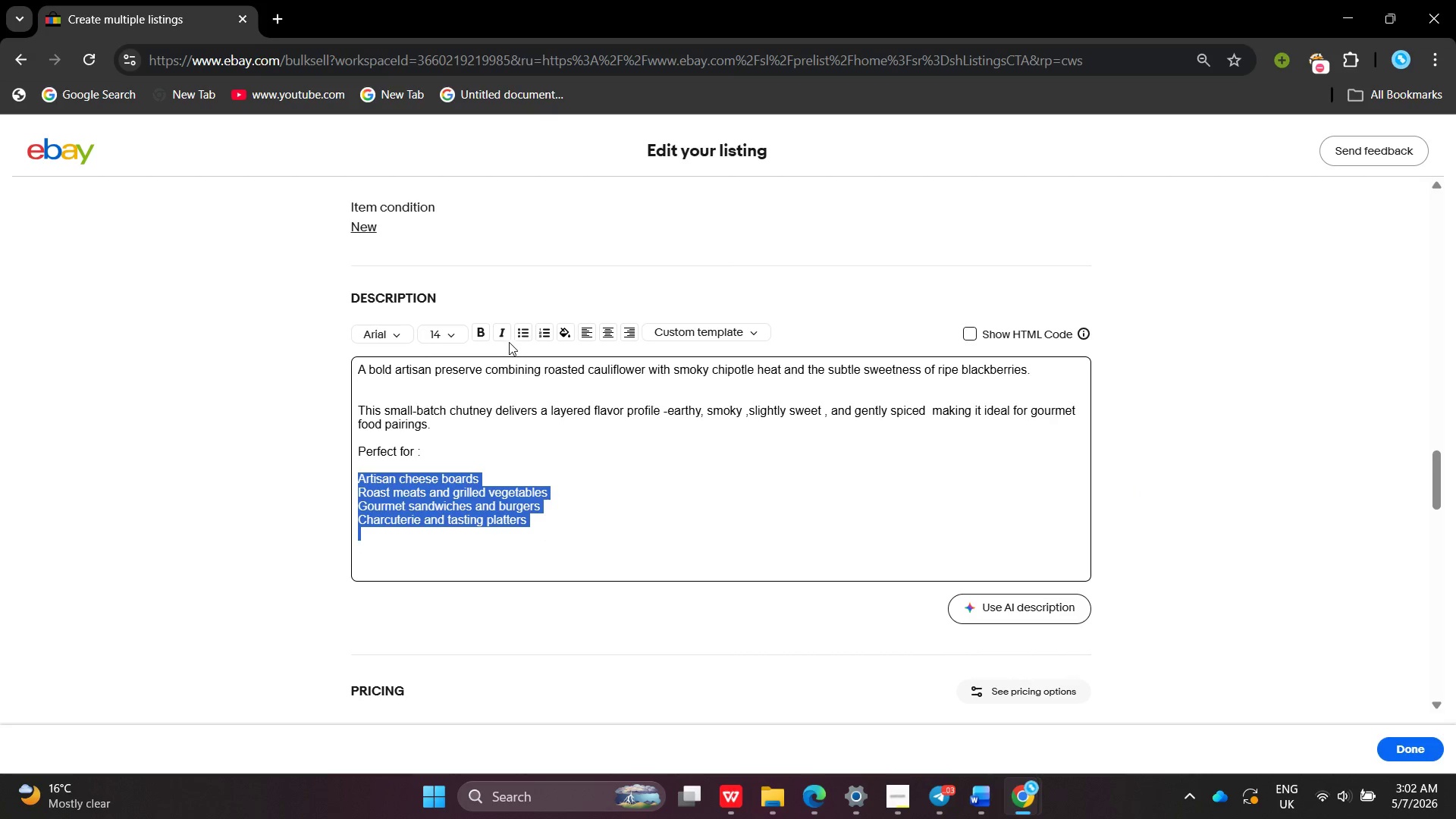 
left_click([528, 333])
 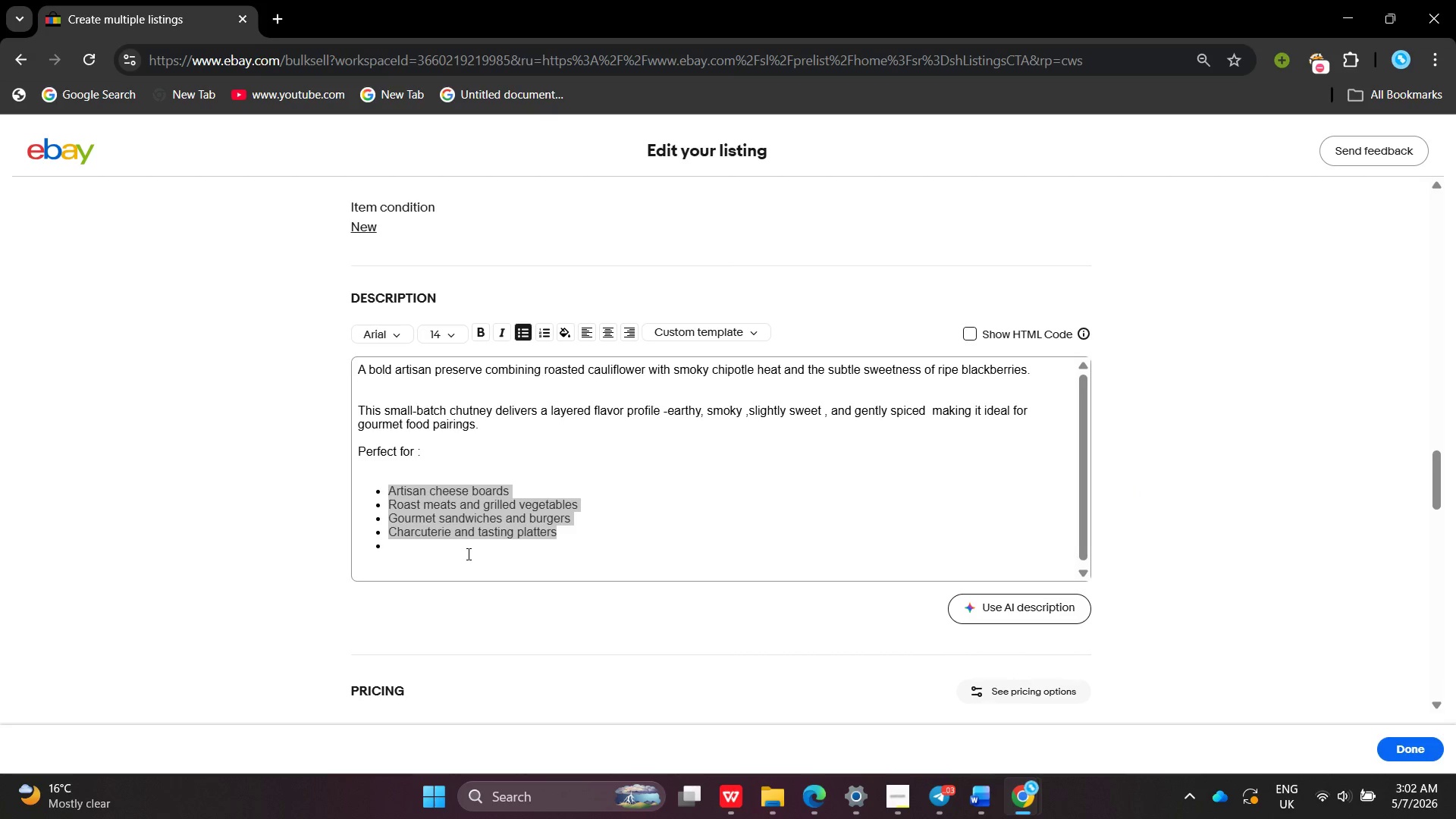 
left_click([467, 554])
 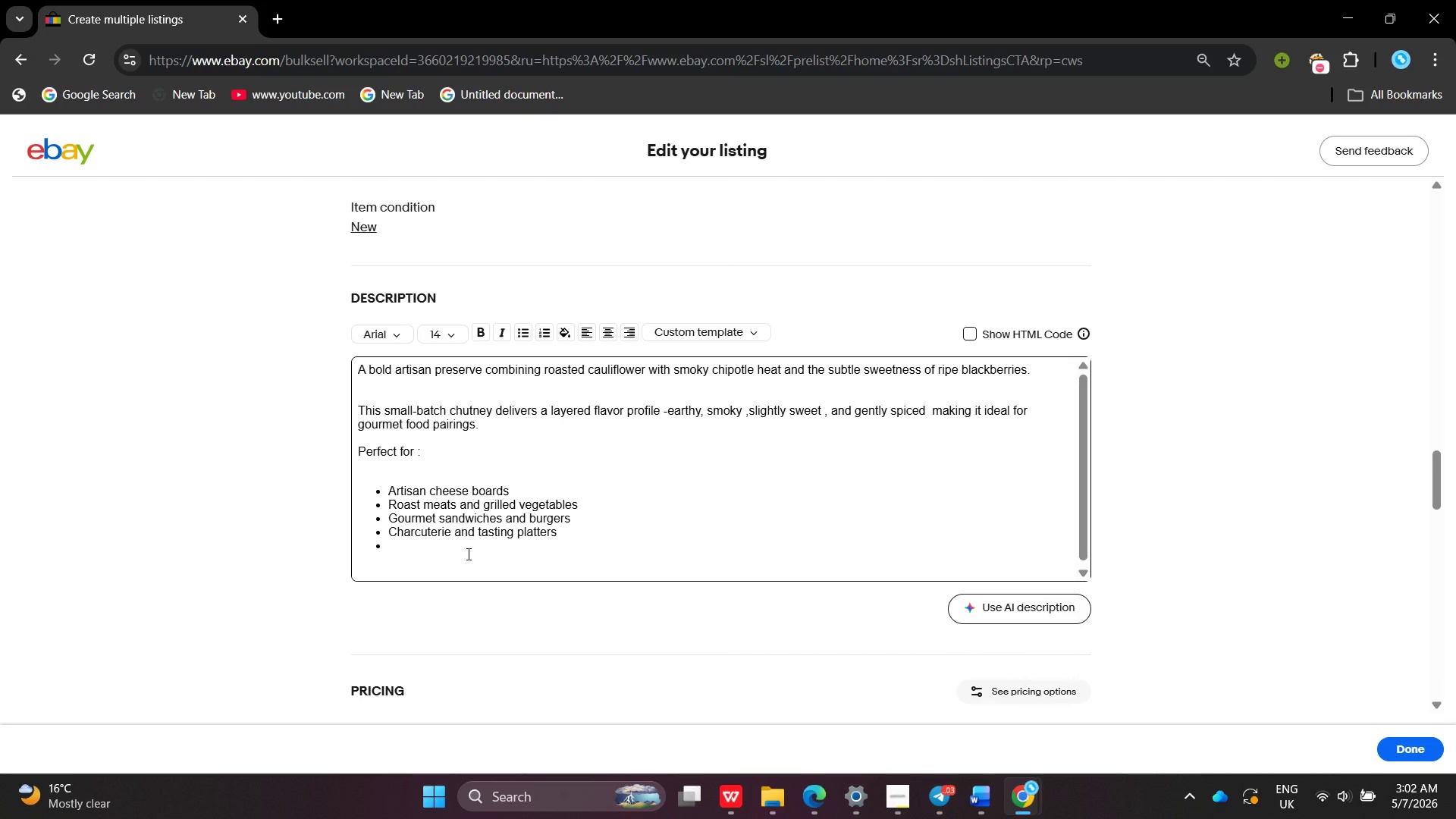 
key(Backspace)
 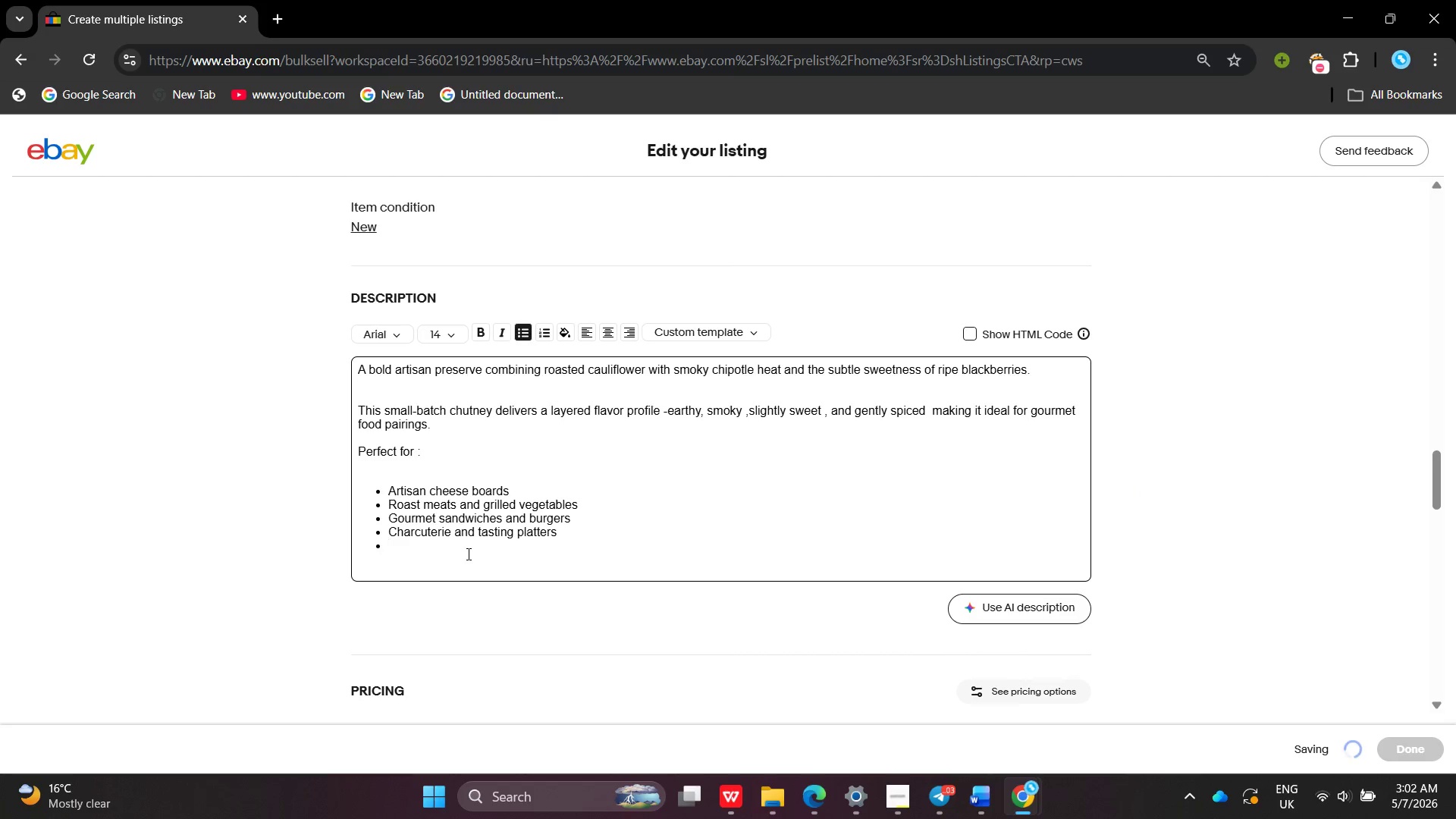 
key(Backspace)
 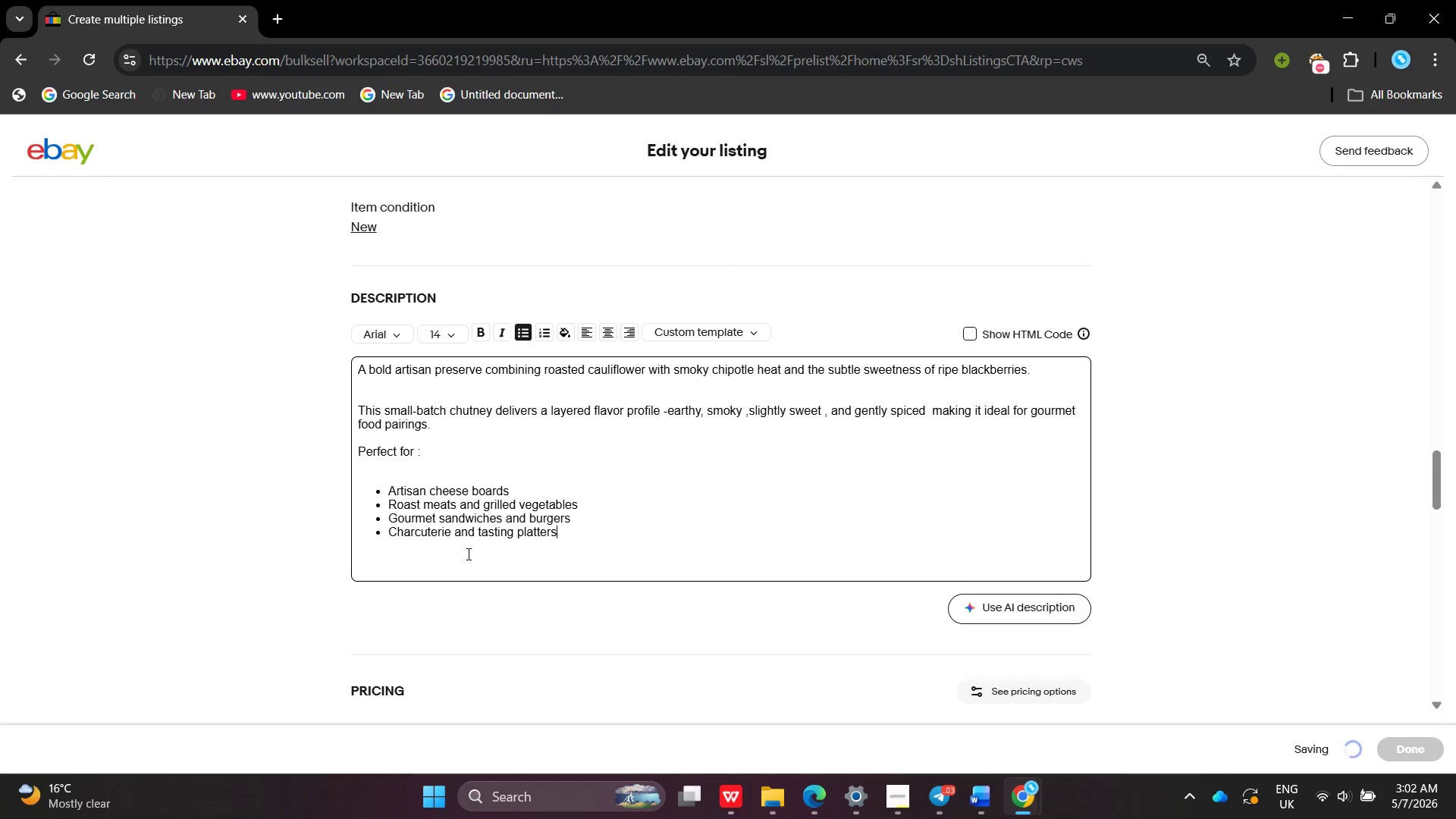 
key(Enter)
 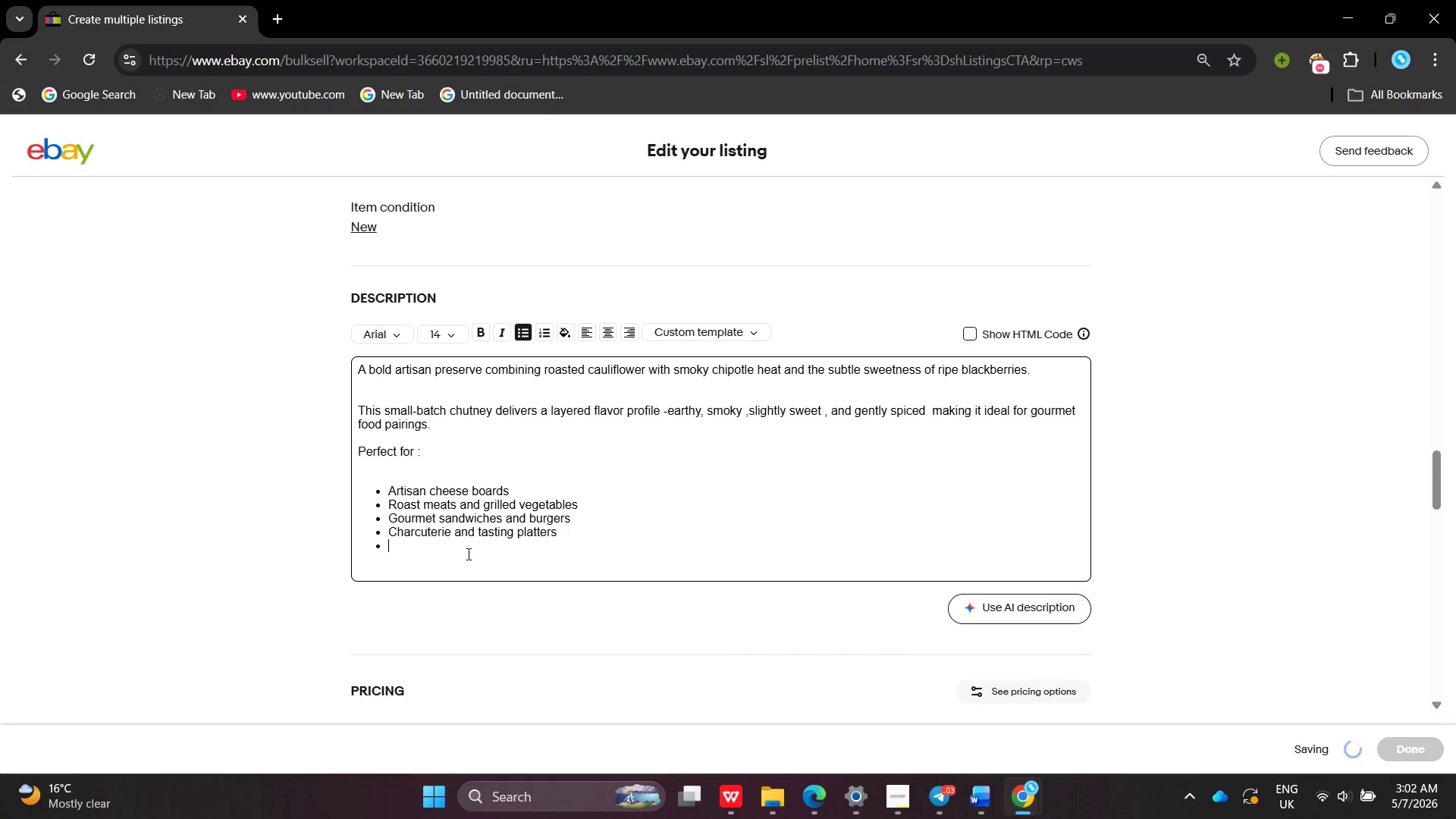 
key(Enter)
 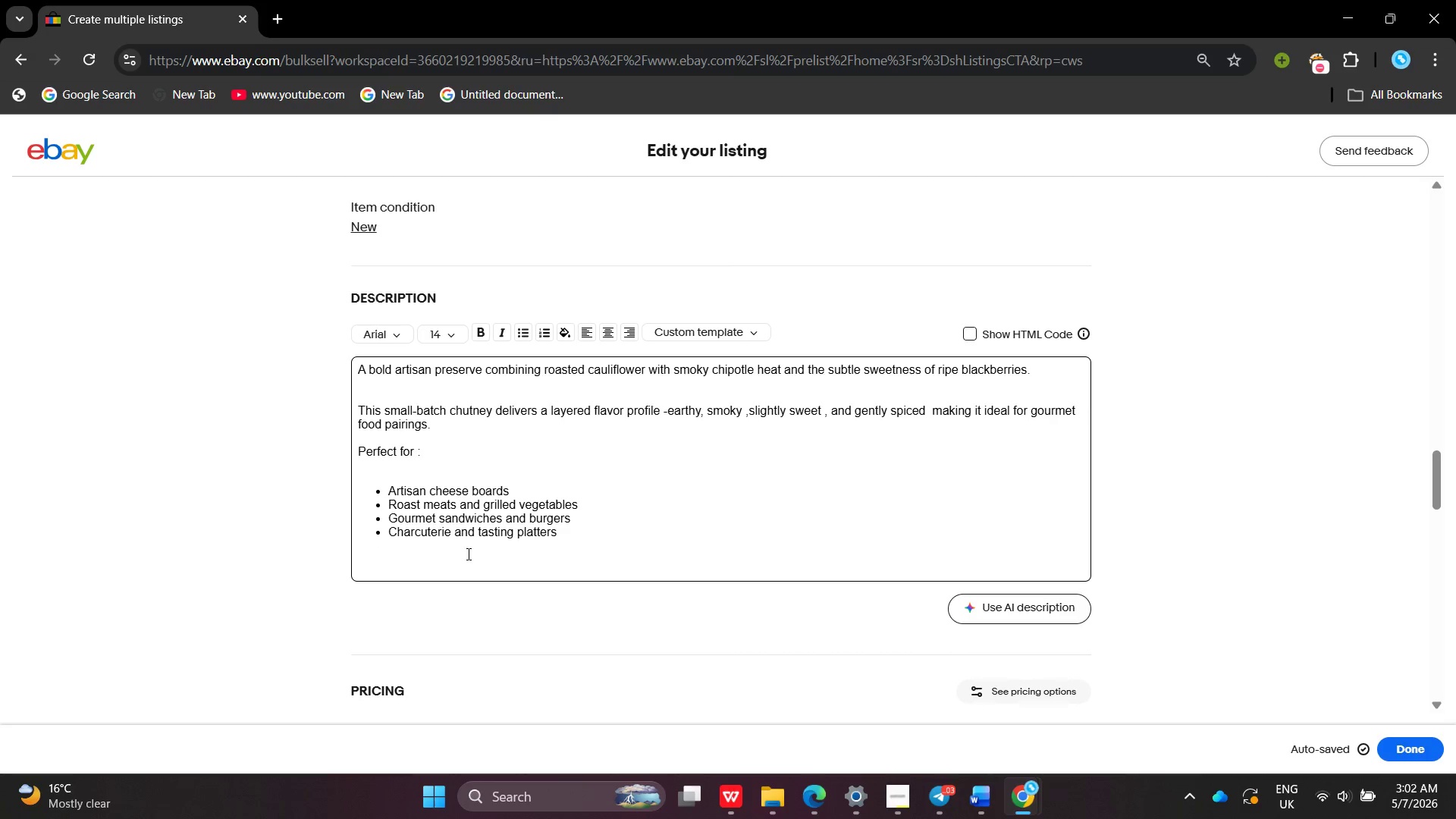 
wait(8.91)
 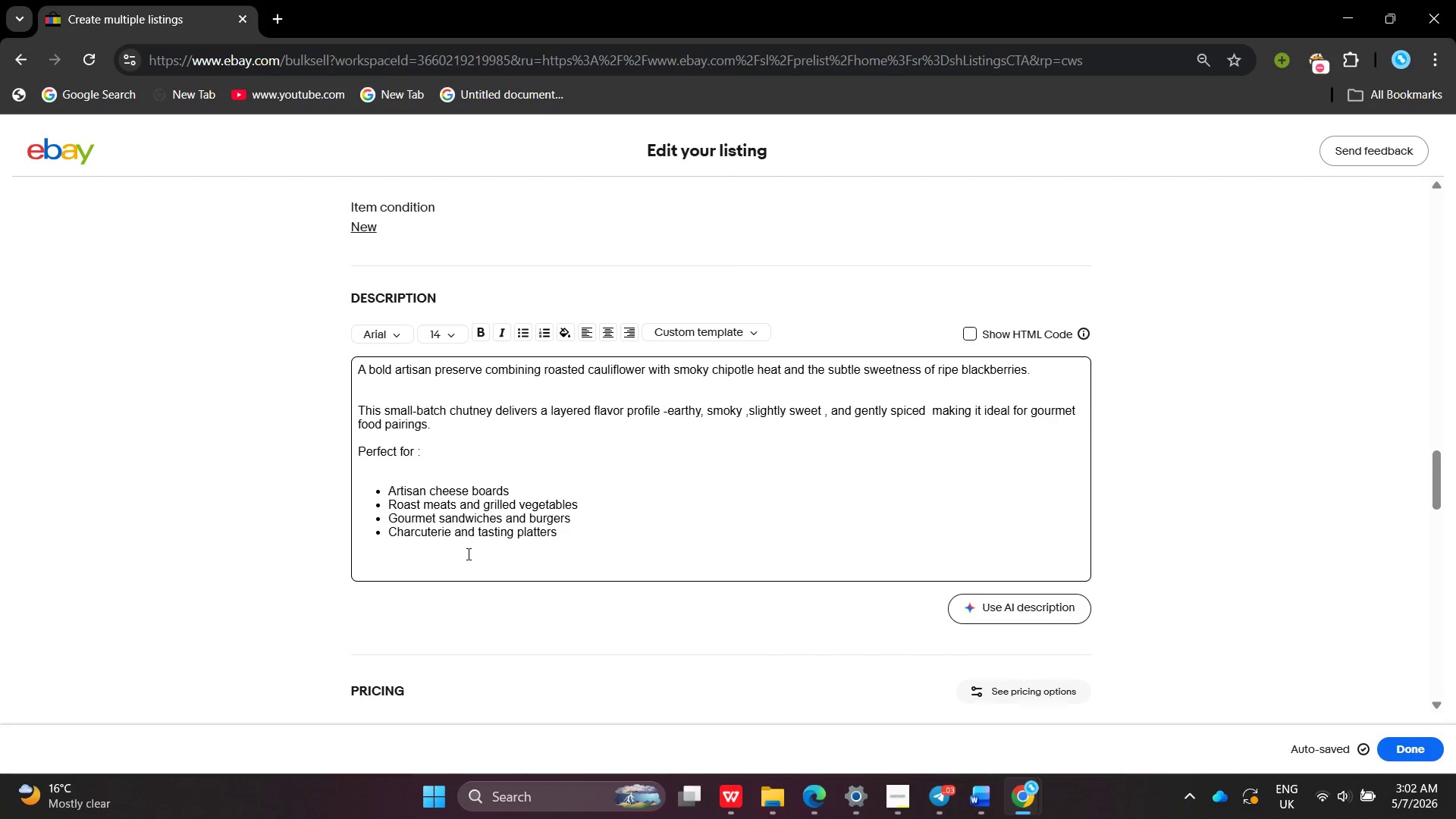 
type(Small-batvh crafted in )
key(Backspace)
key(Backspace)
key(Backspace)
key(Backspace)
key(Backspace)
key(Backspace)
key(Backspace)
key(Backspace)
key(Backspace)
key(Backspace)
key(Backspace)
key(Backspace)
key(Backspace)
key(Backspace)
type(ch crafted in limited quantities )
 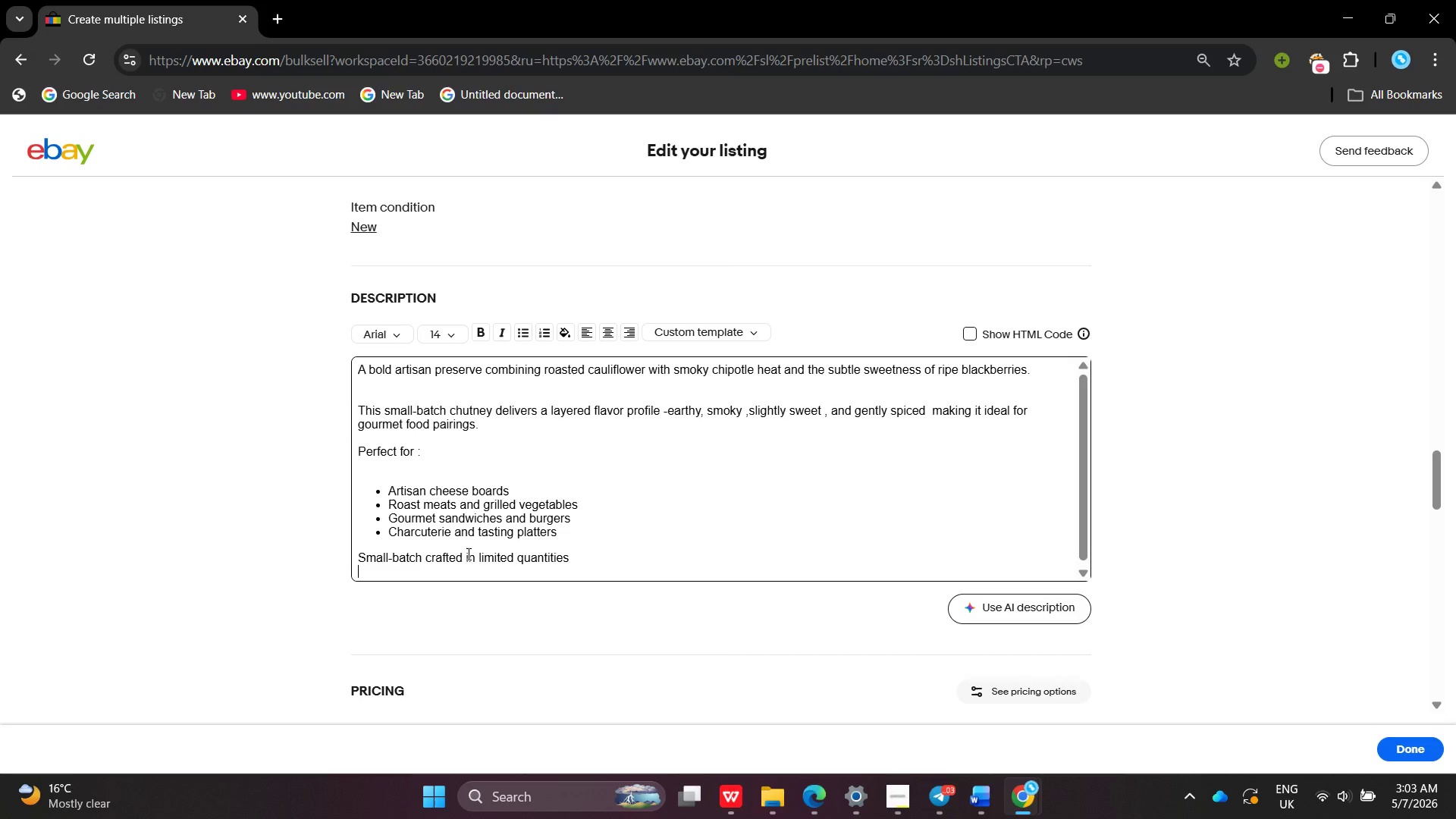 
key(Enter)
 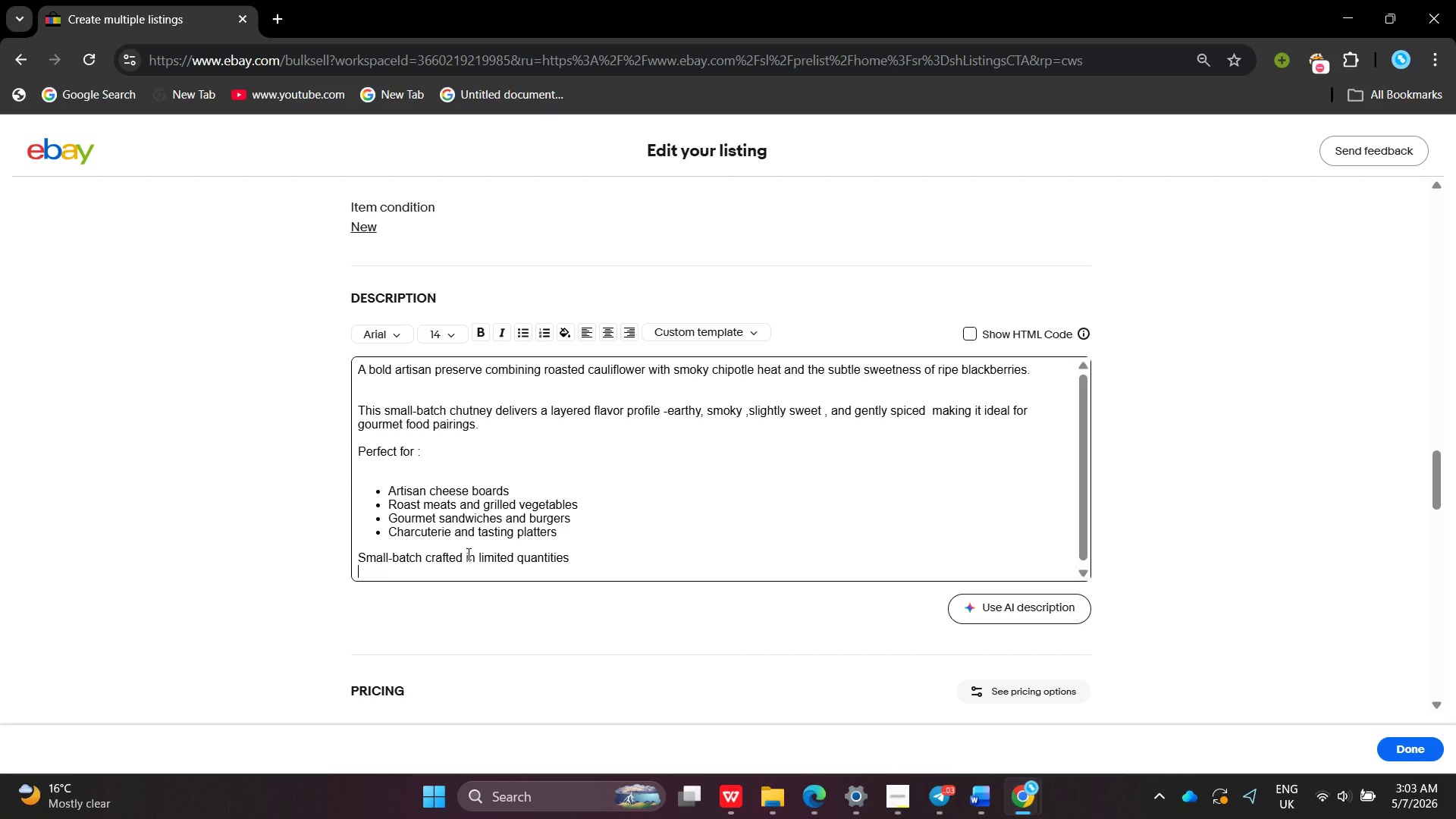 
type(Balanced smoky heat and fruit sweetness)
 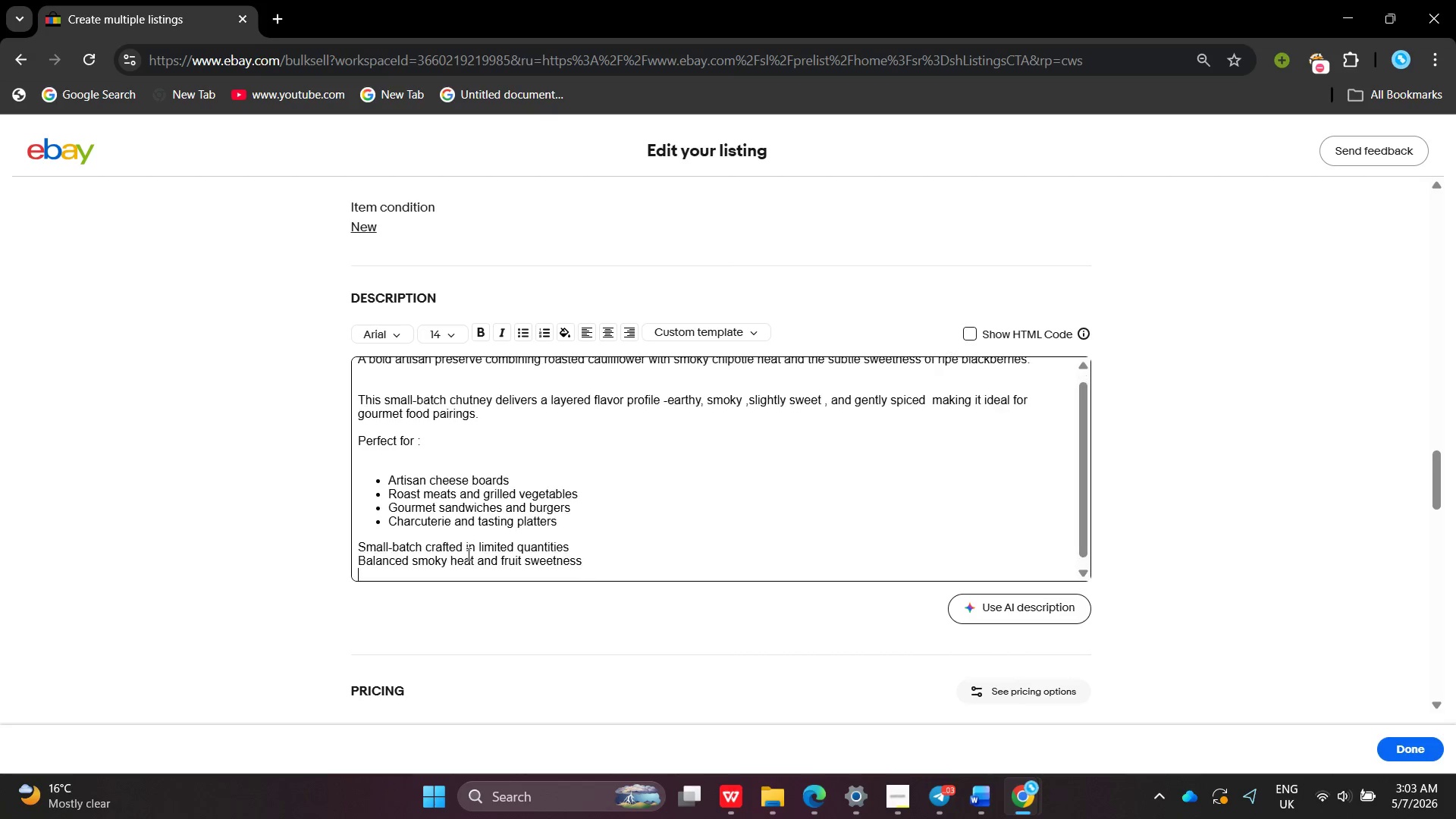 
key(Enter)
 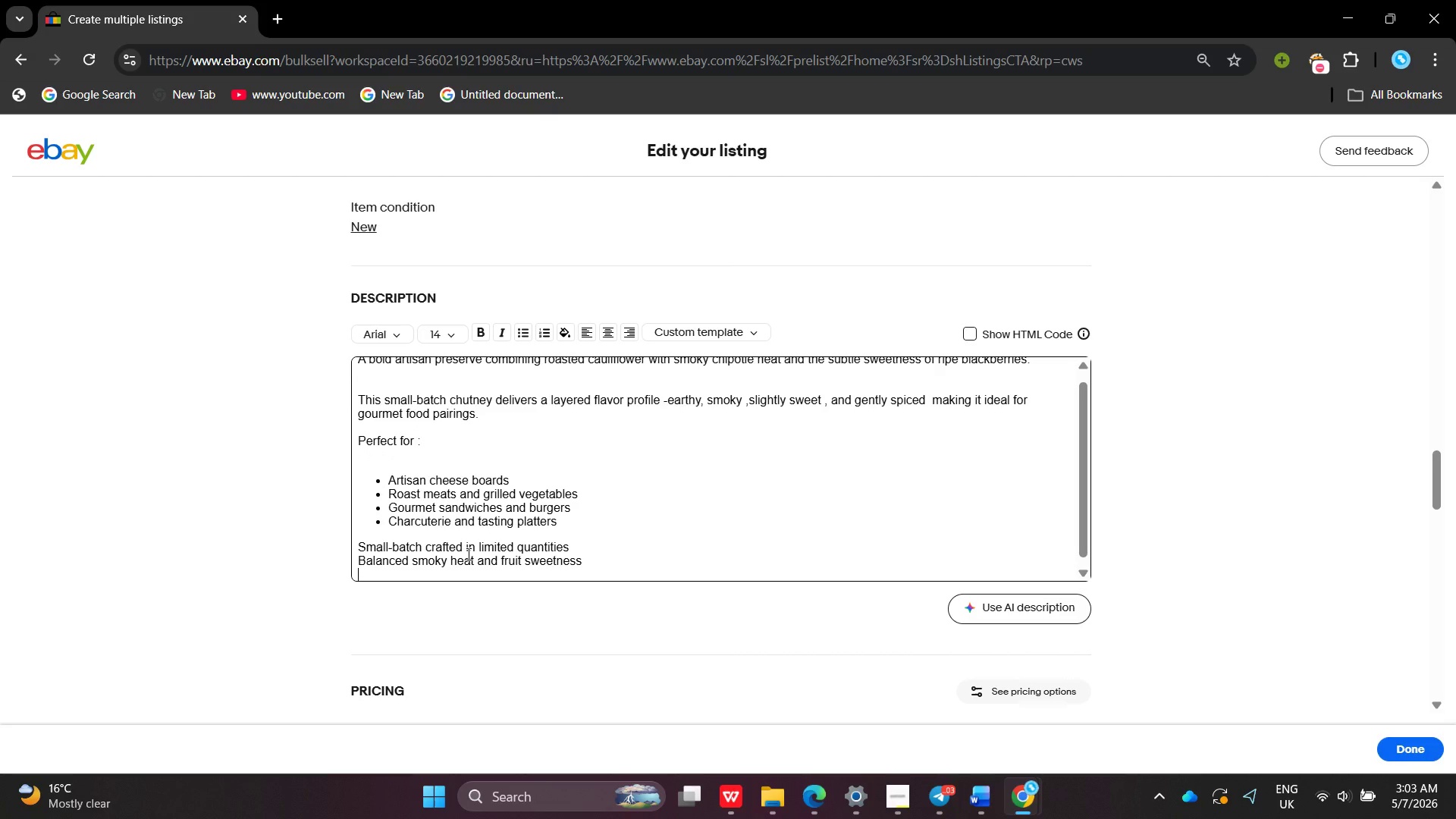 
type(Premium vegetarian -riedn)
key(Backspace)
key(Backspace)
key(Backspace)
key(Backspace)
key(Backspace)
type(fried)
key(Backspace)
type(ndly ptr)
key(Backspace)
key(Backspace)
key(Backspace)
 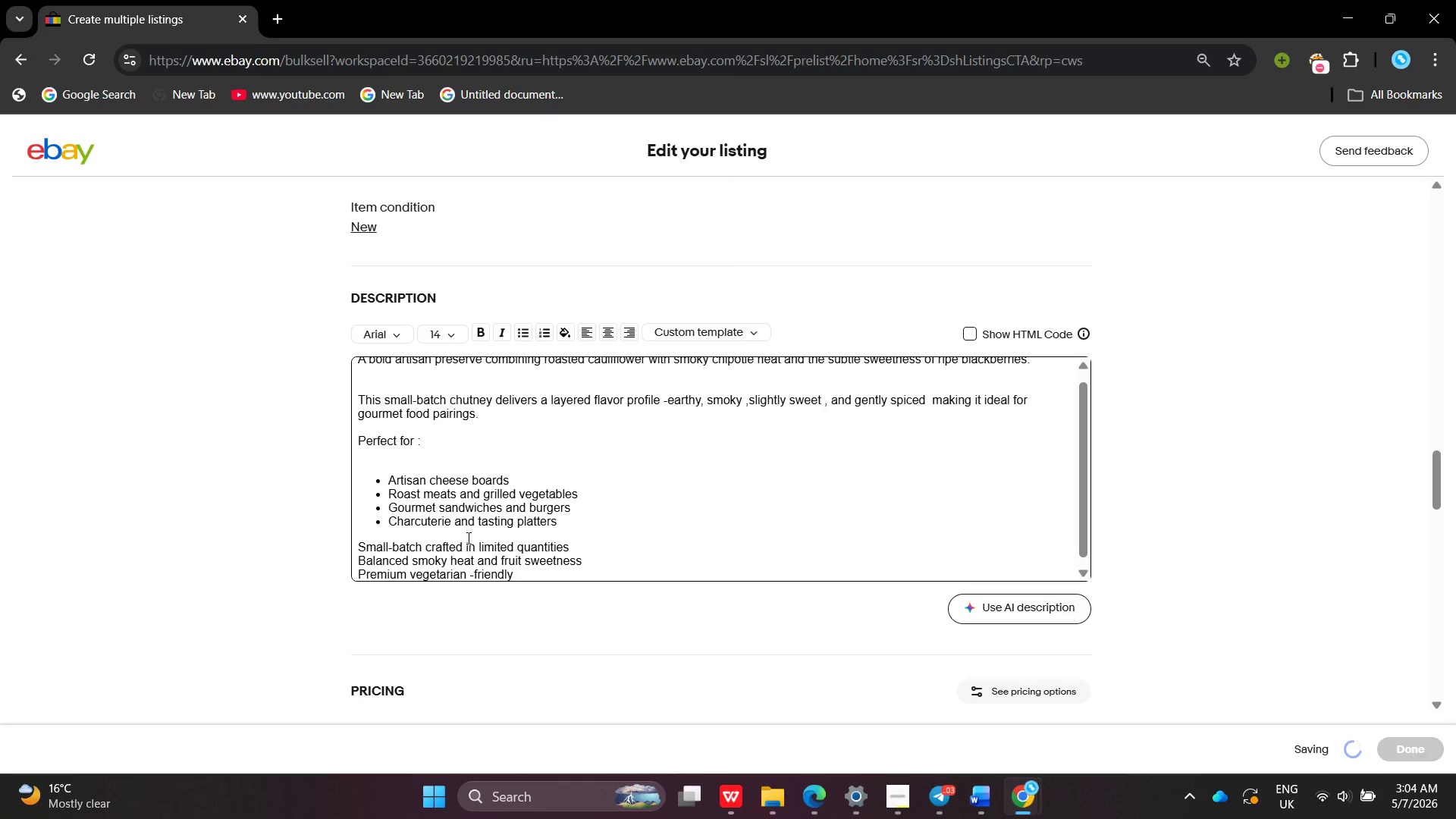 
type(preserve)
 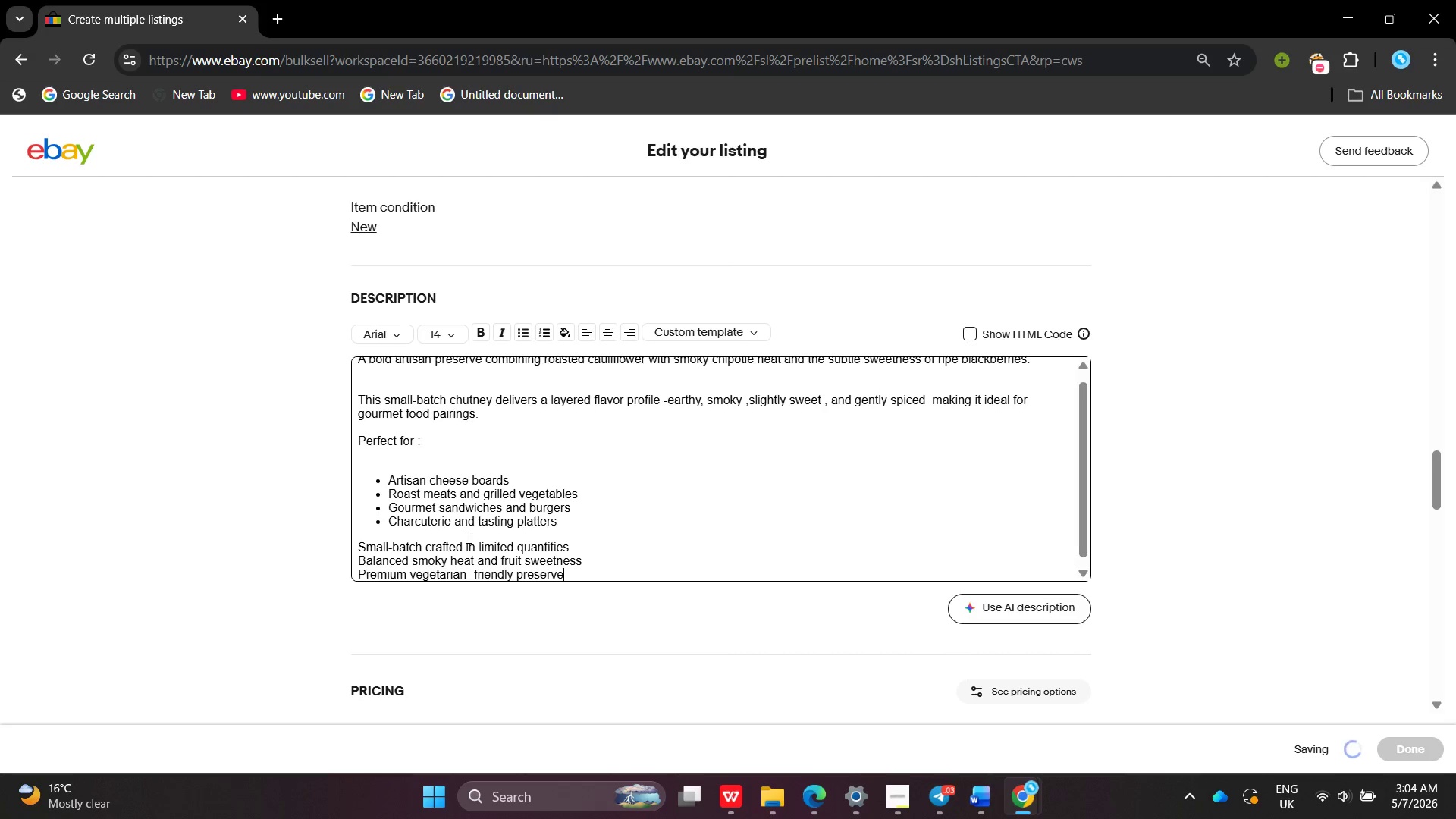 
key(Enter)
 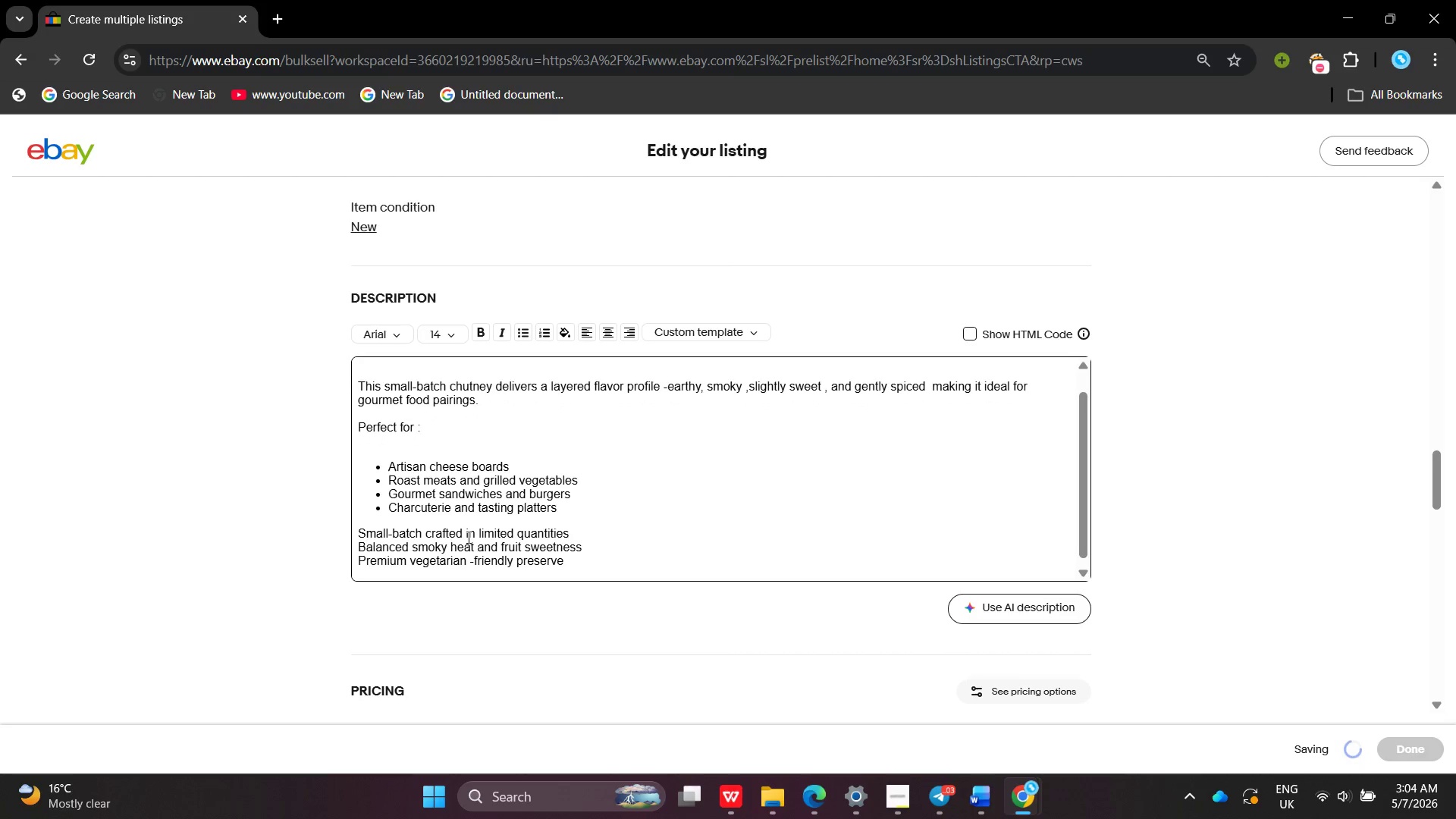 
type(Sealed glass jar for freshness and shelf stability )
 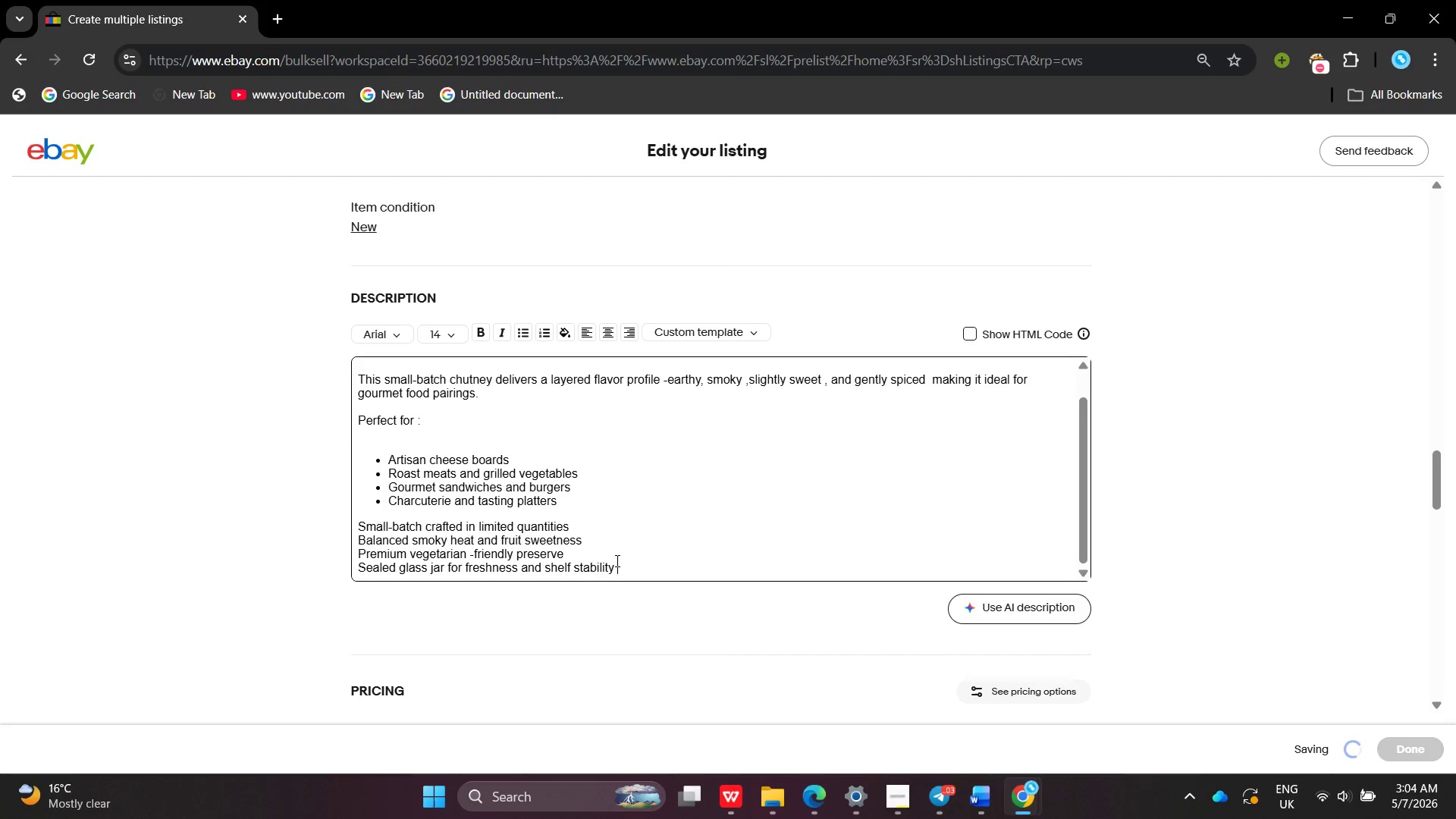 
key(Enter)
 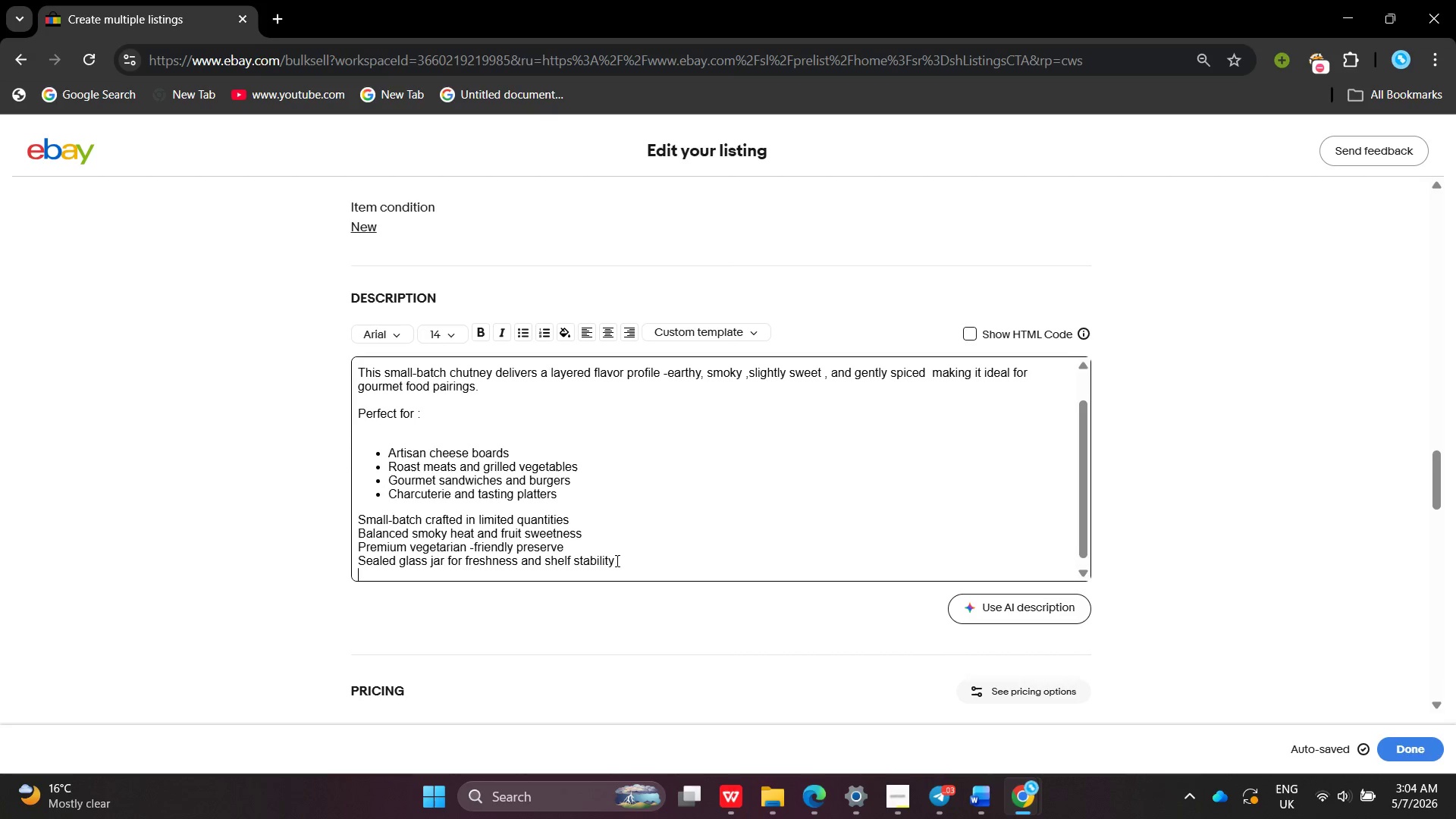 
wait(8.45)
 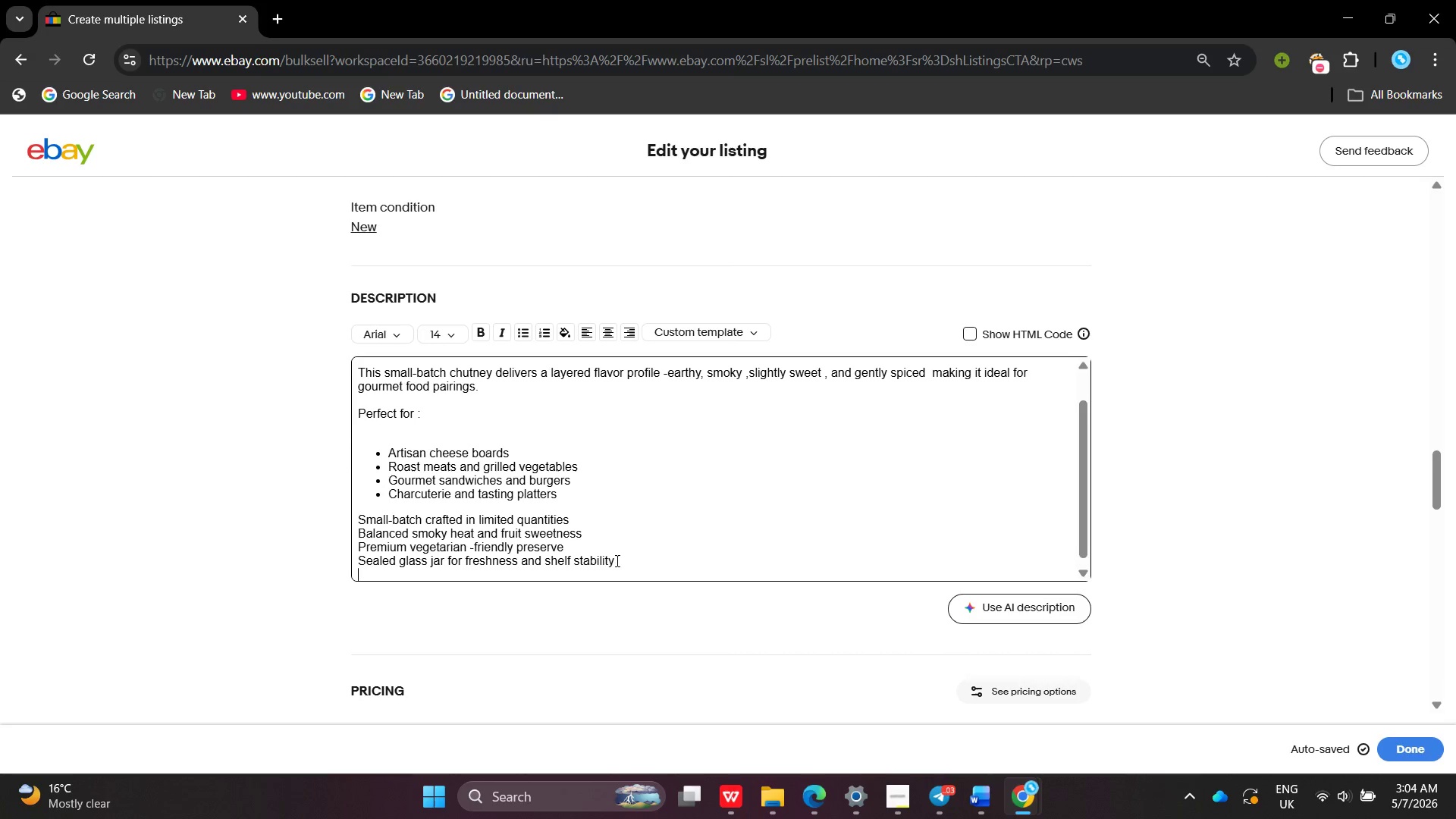 
left_click([897, 802])